 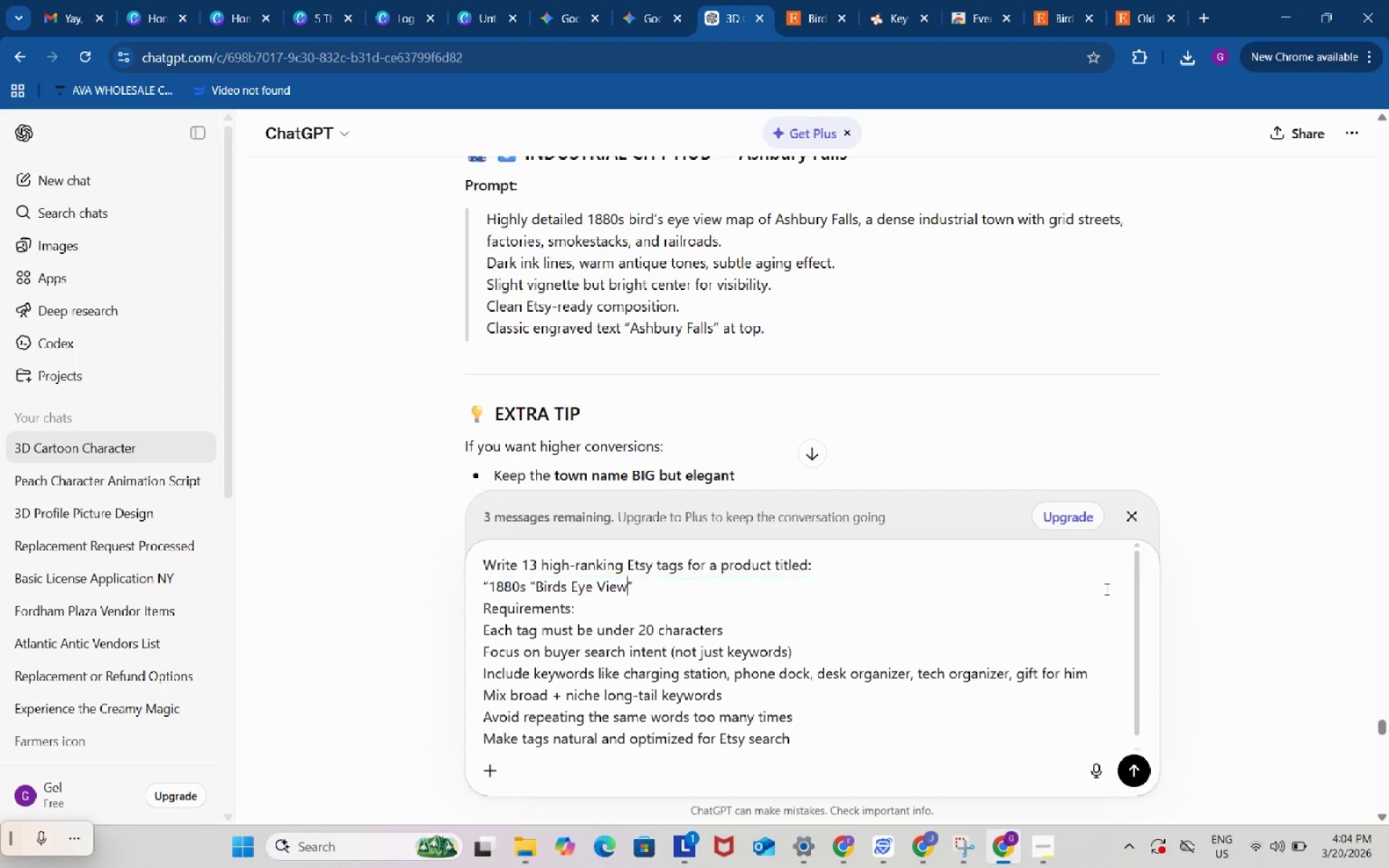 
key(Control+ControlLeft)
 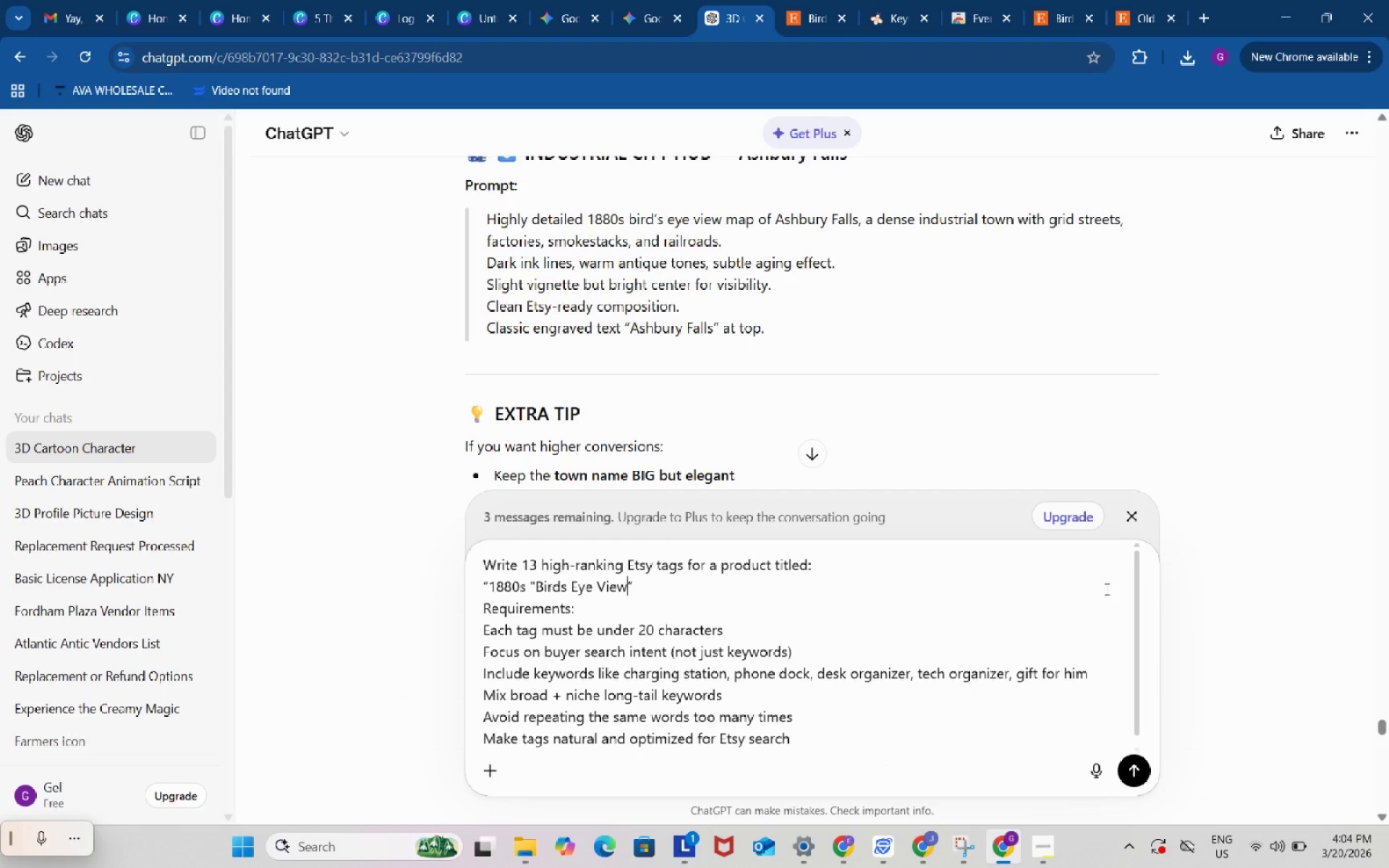 
key(Control+V)
 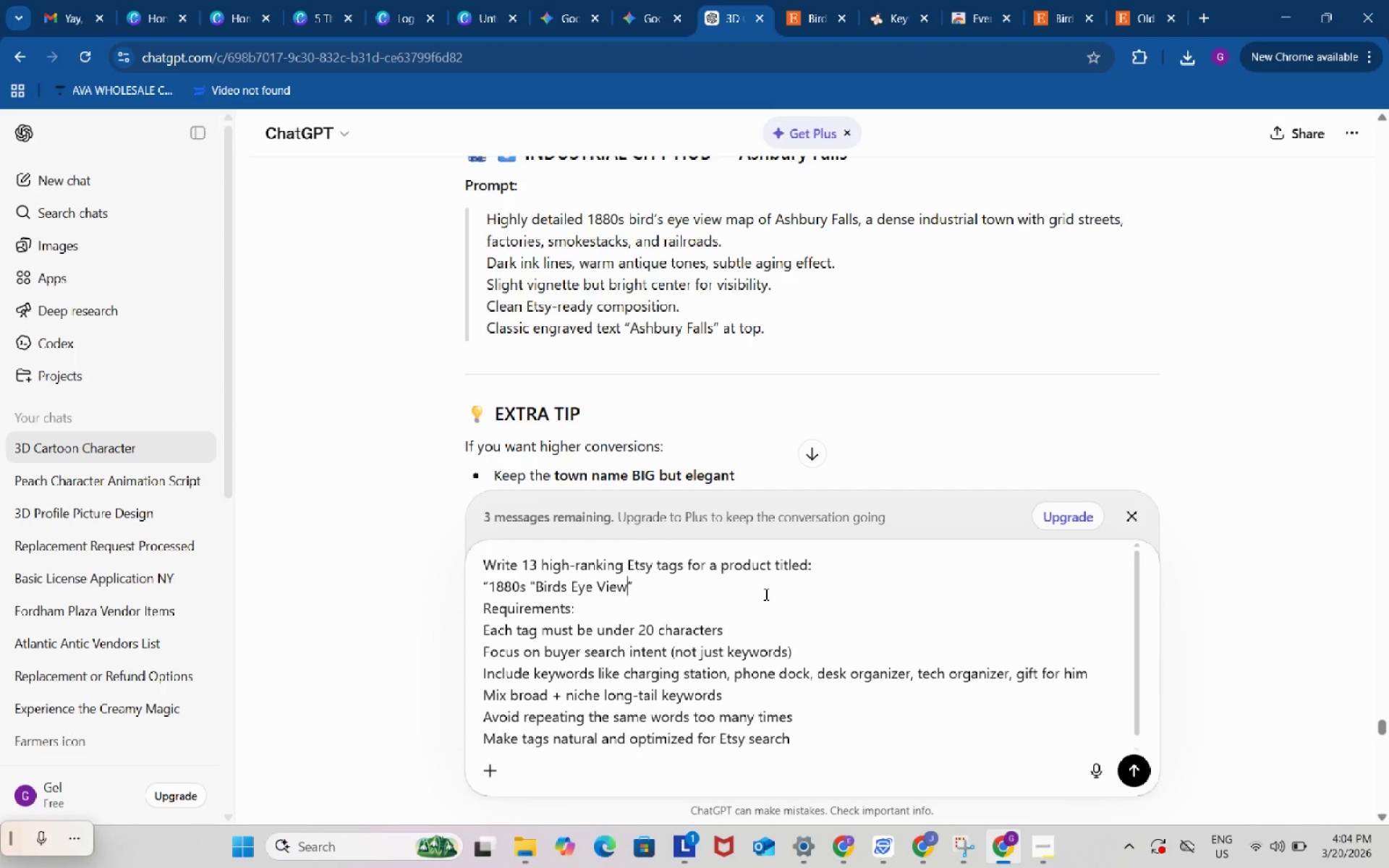 
type( map of New york)
 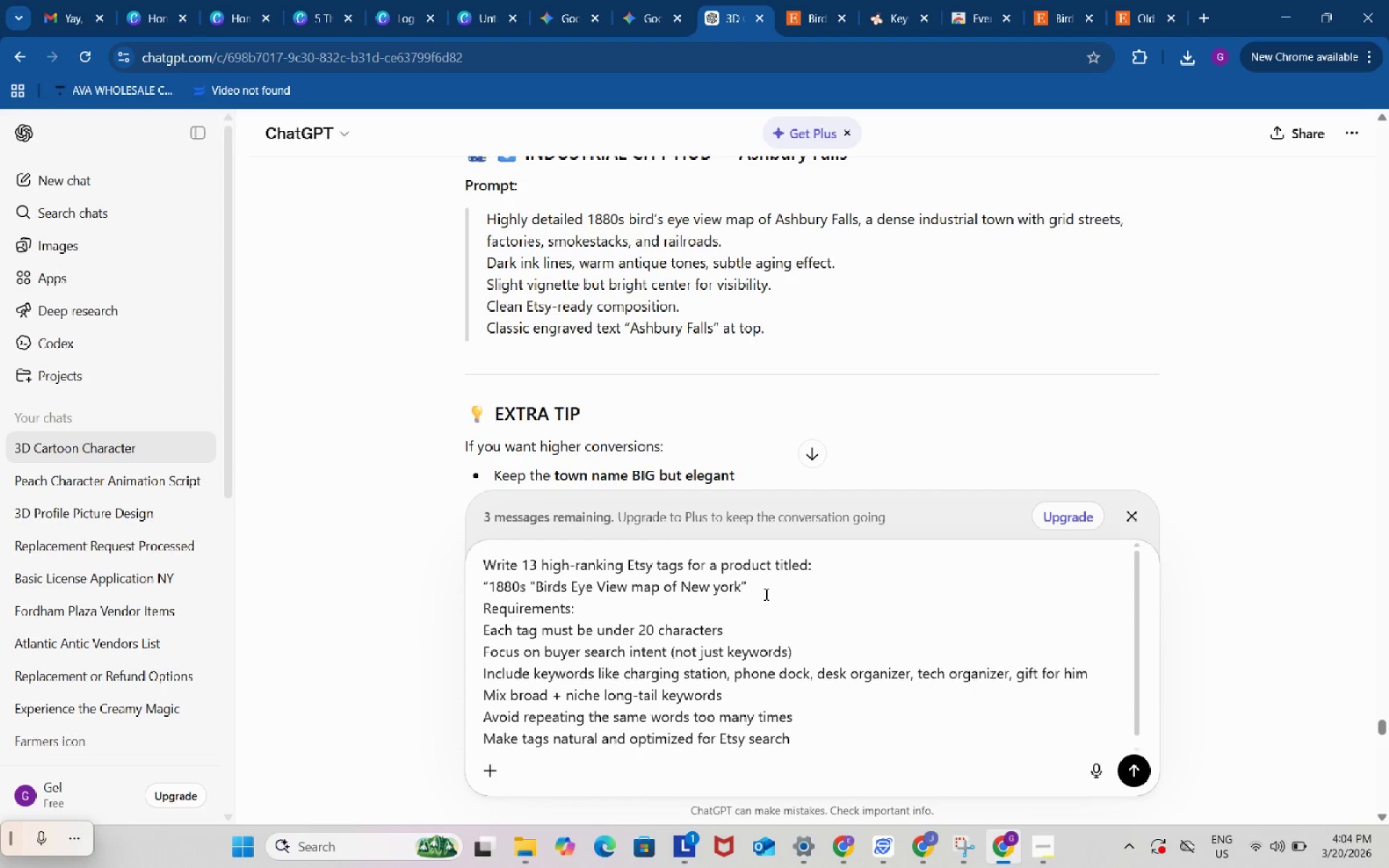 
left_click([1048, 848])